 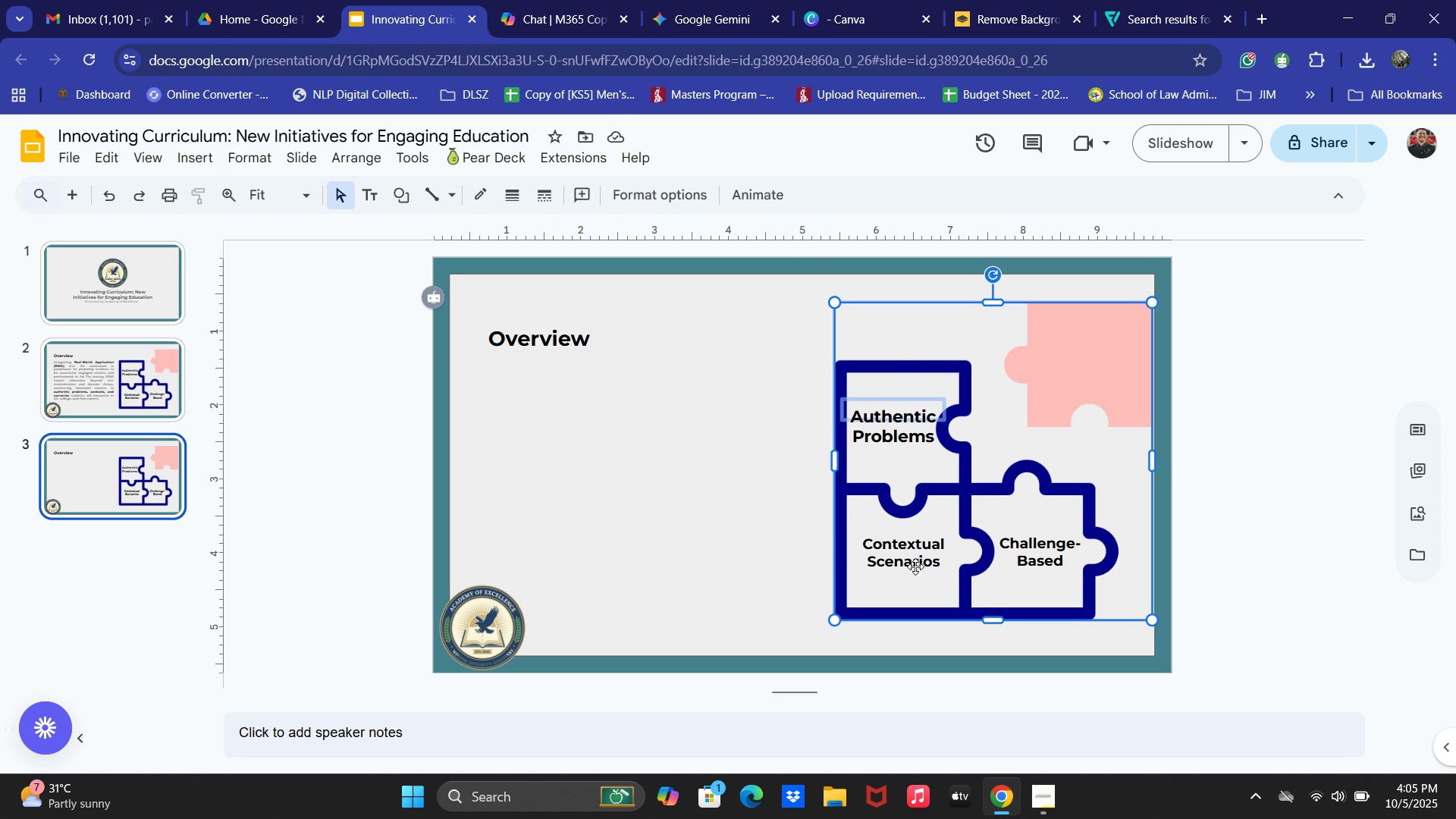 
left_click([900, 565])
 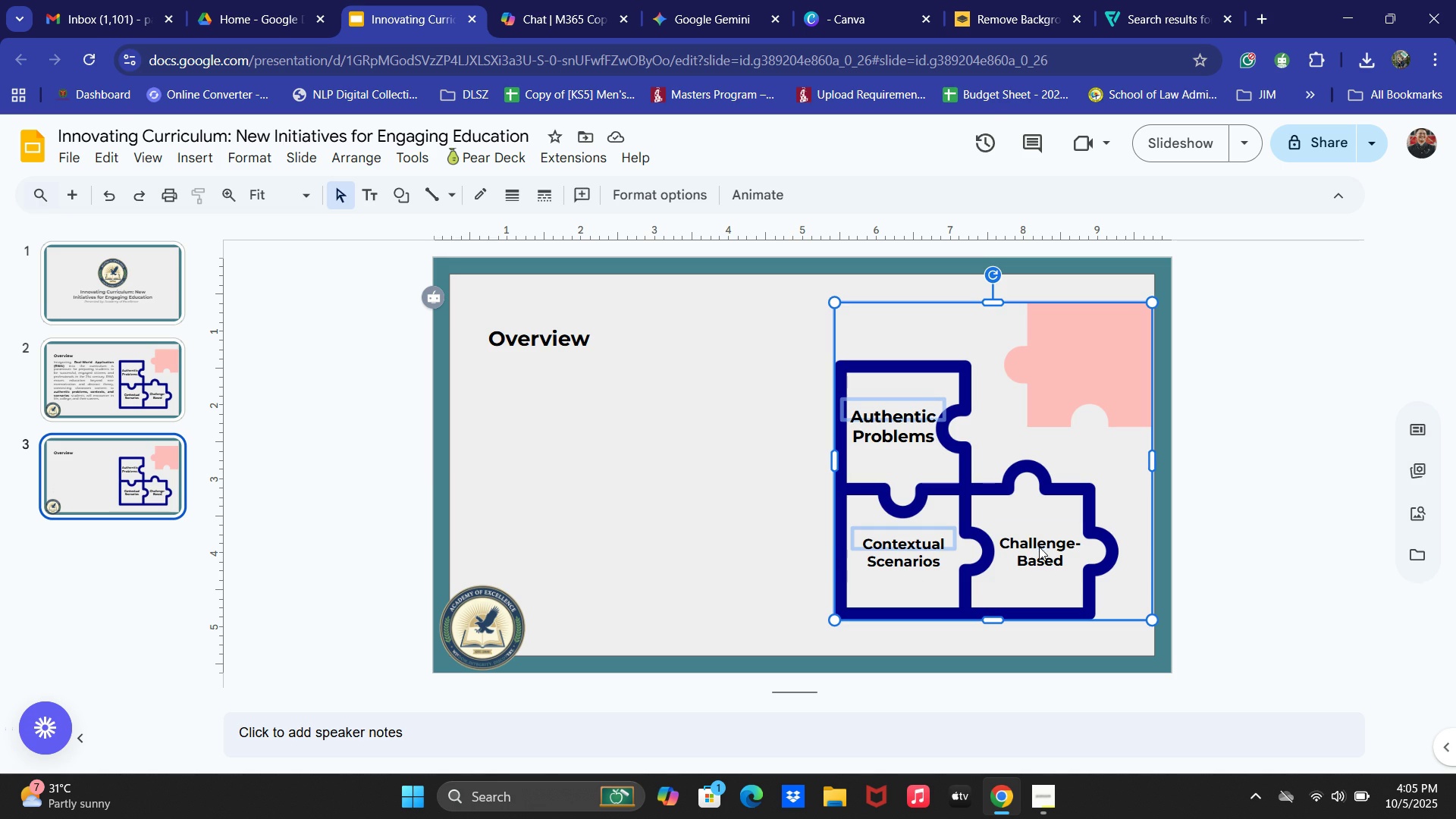 
key(Shift+ShiftLeft)
 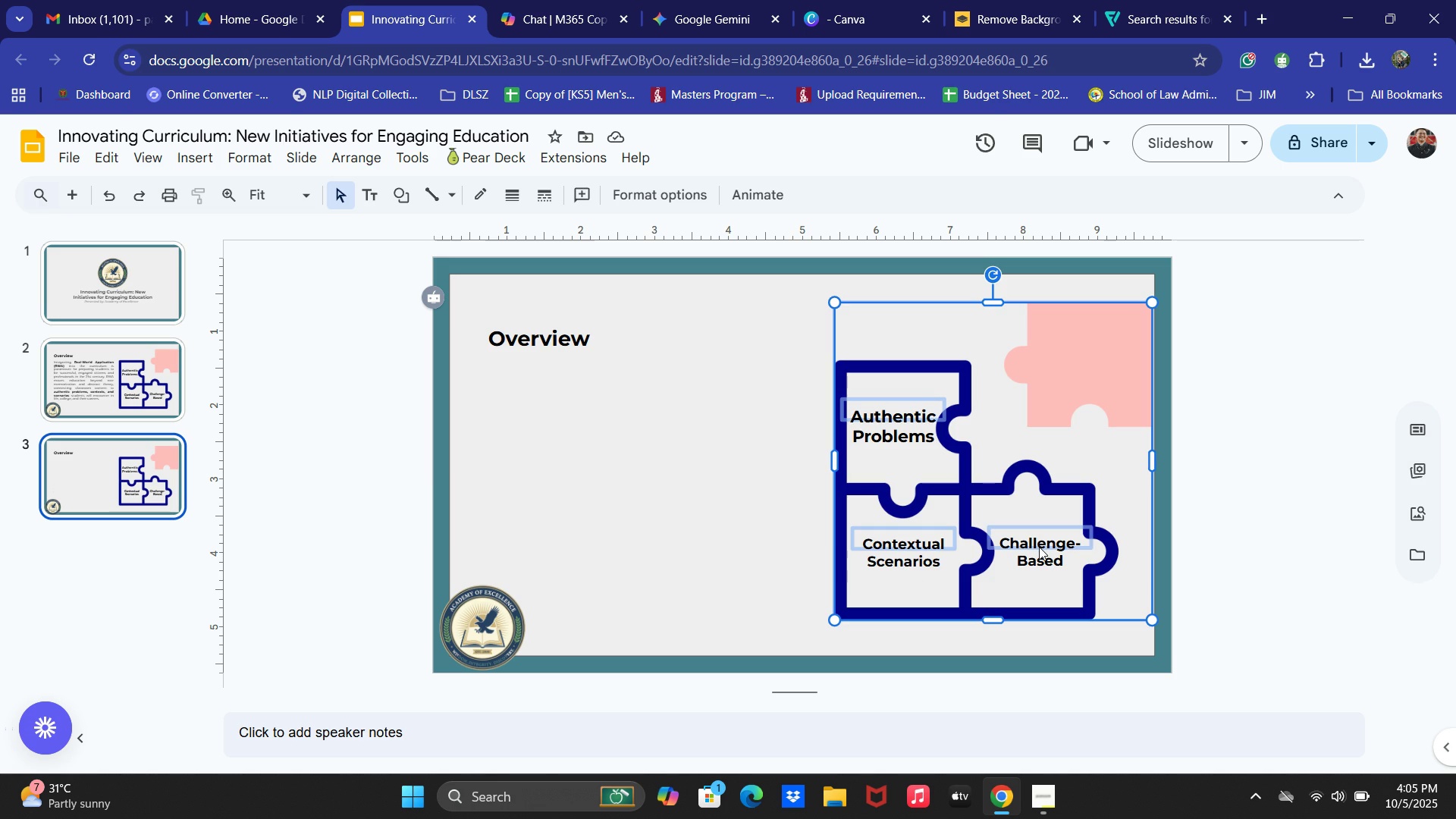 
key(Shift+ShiftLeft)
 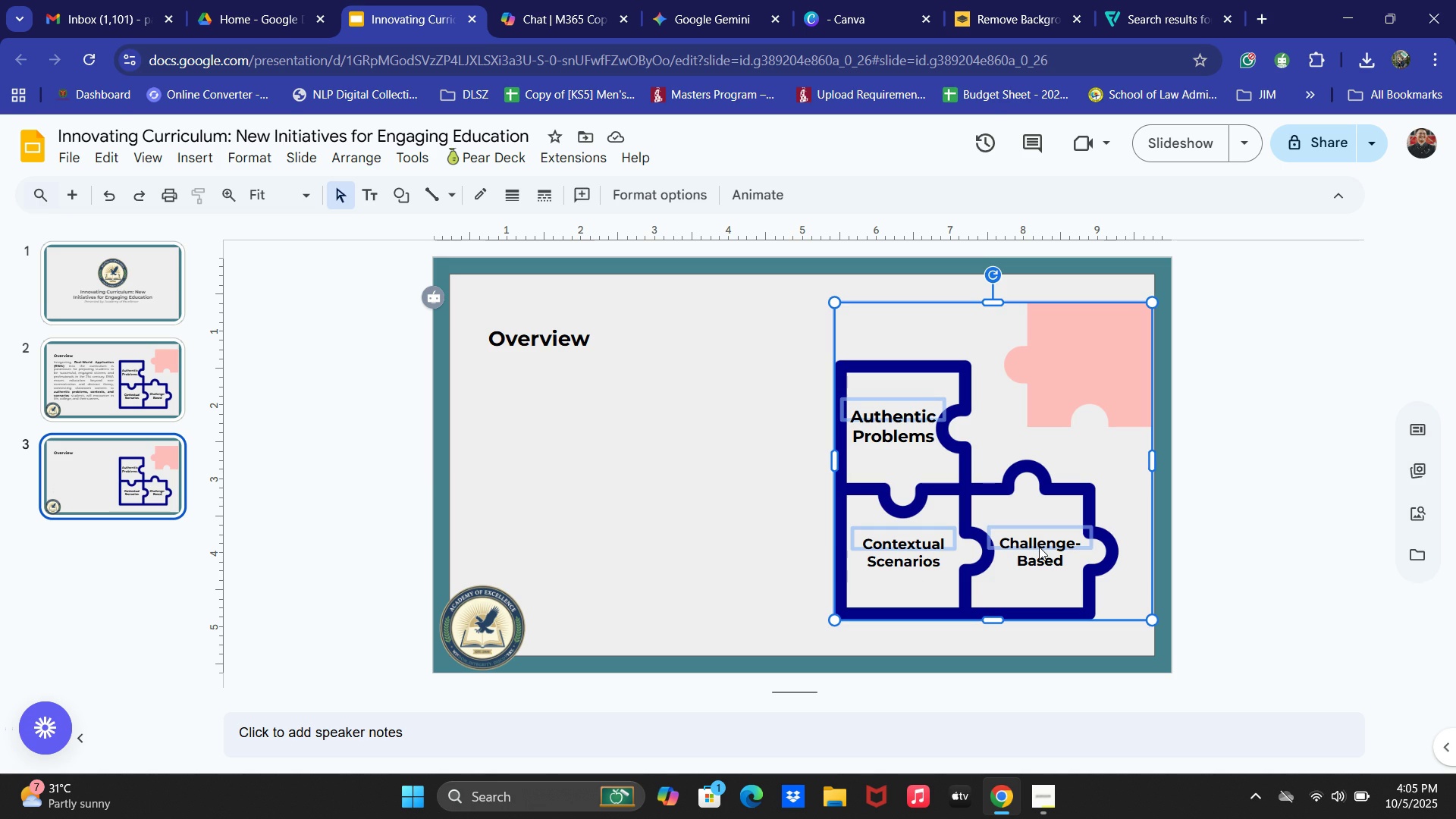 
key(Shift+ShiftLeft)
 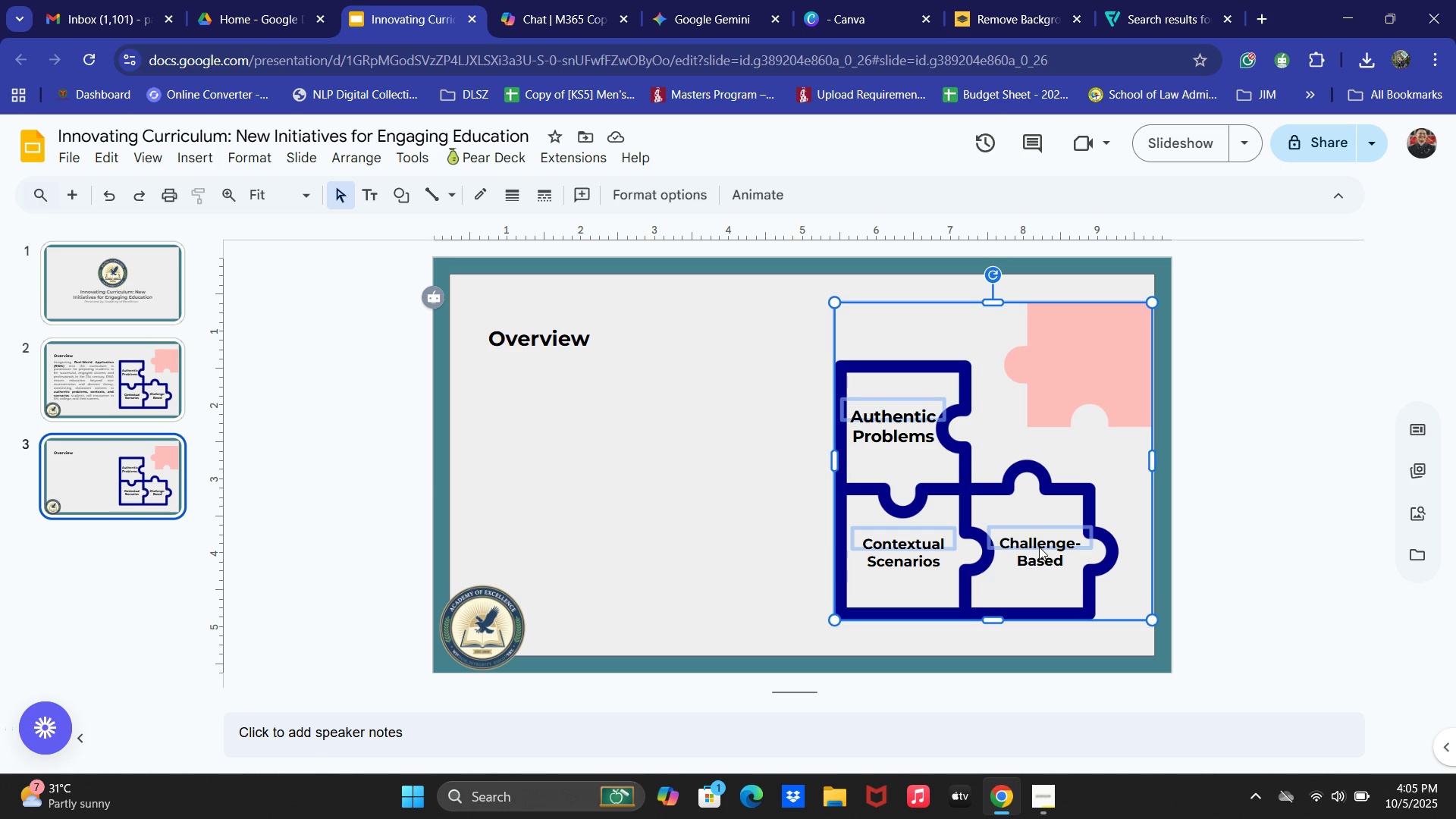 
key(Shift+ShiftLeft)
 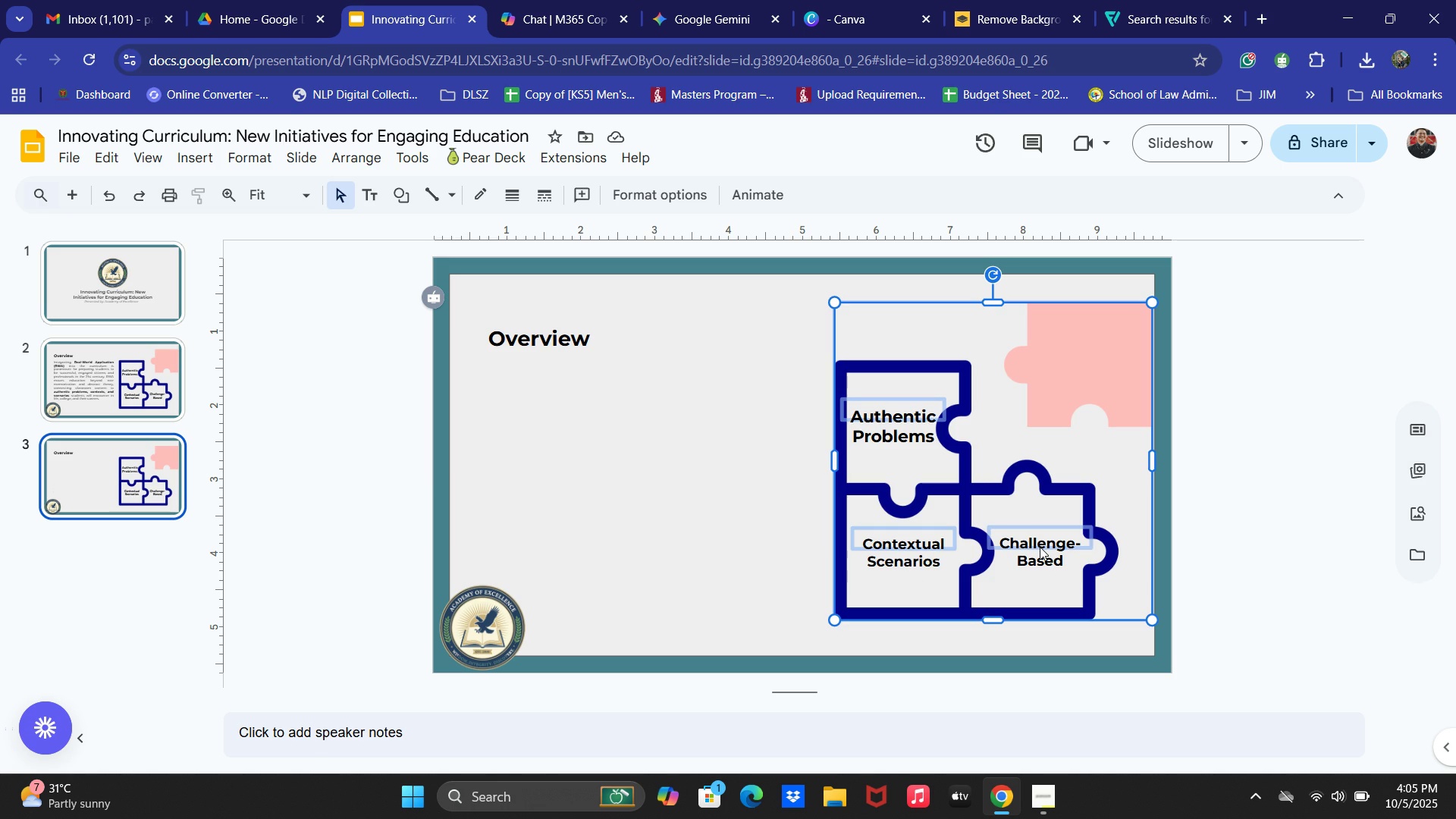 
key(Shift+ShiftLeft)
 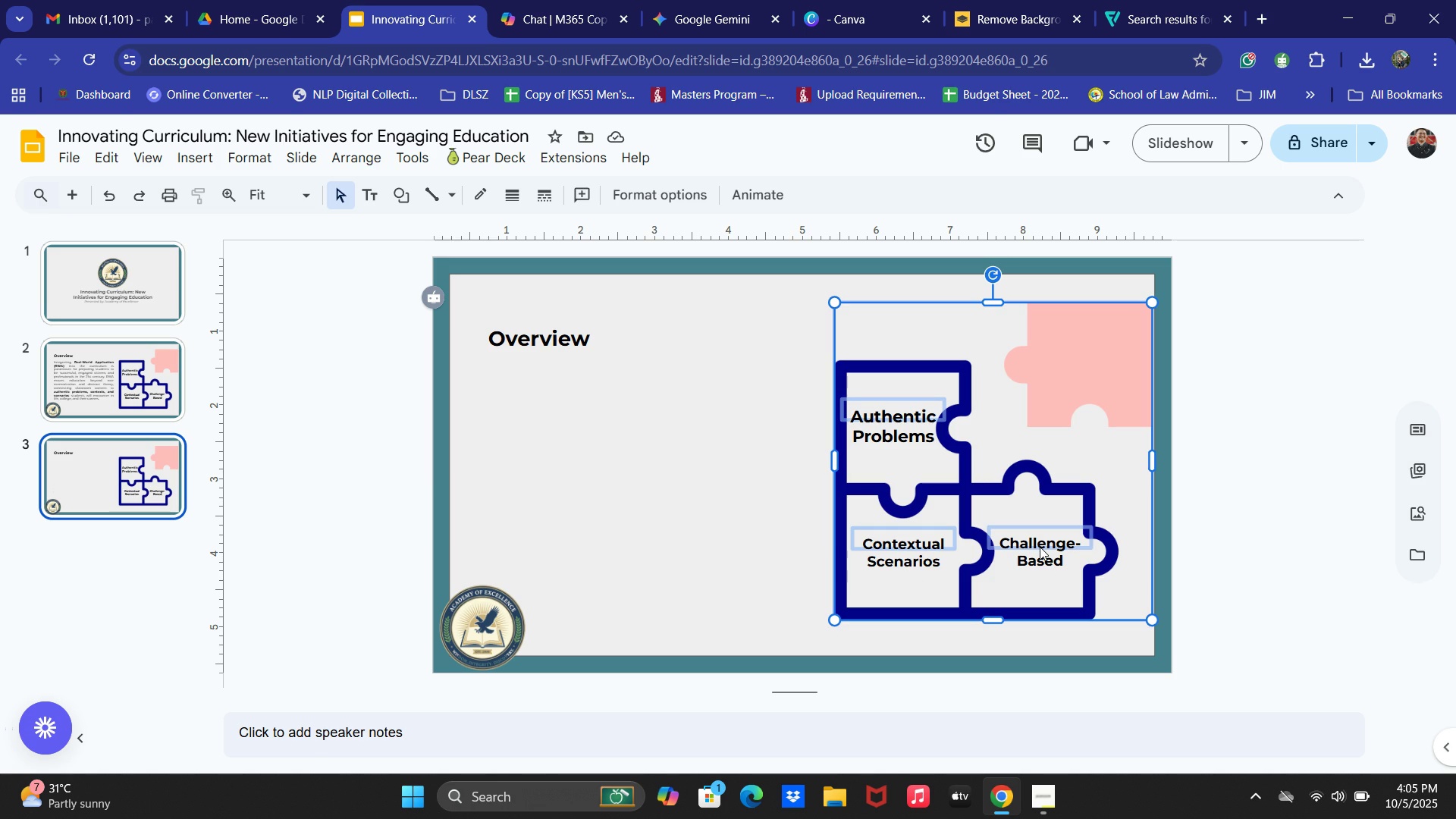 
key(Shift+ShiftLeft)
 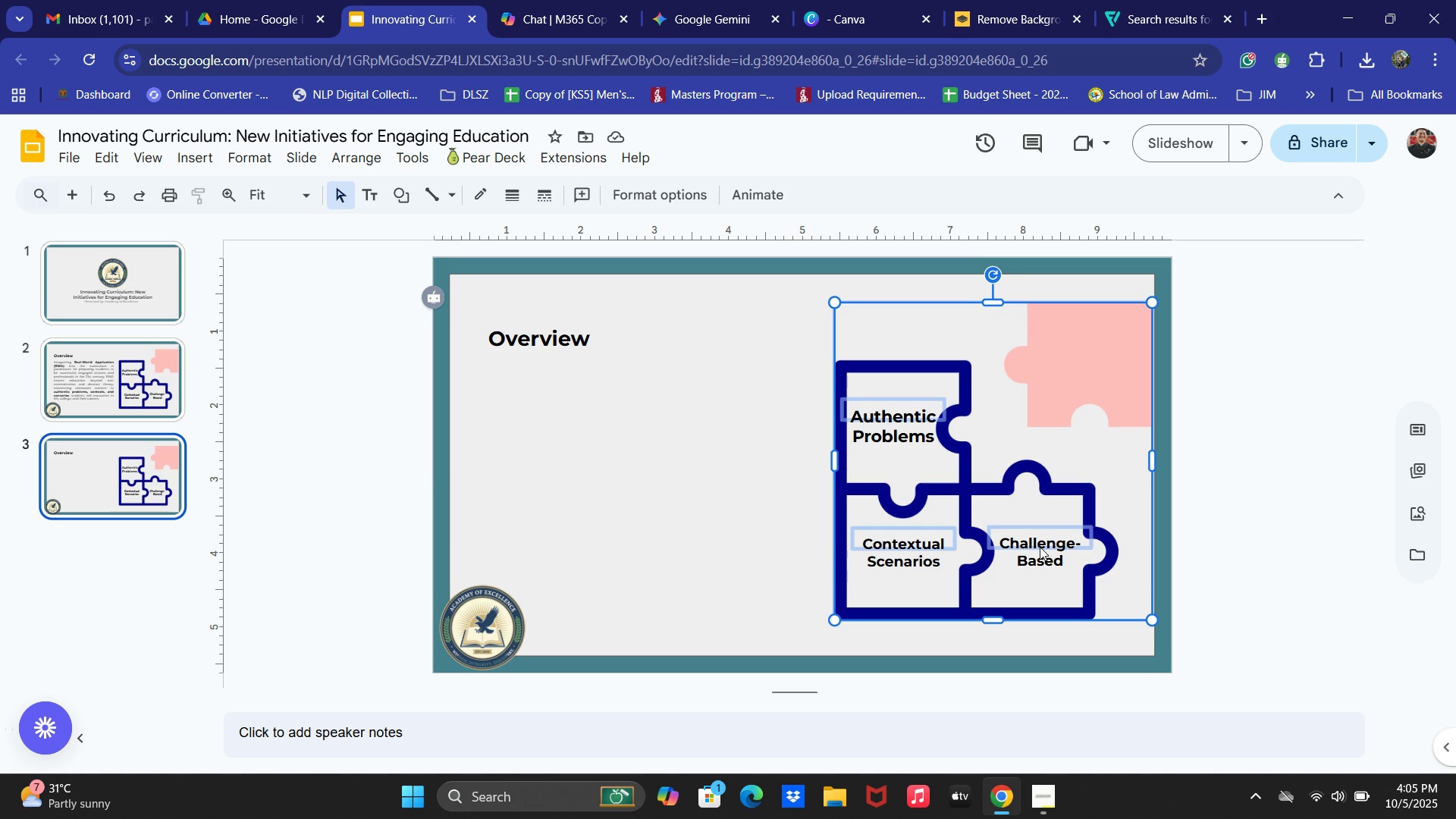 
key(Shift+ShiftLeft)
 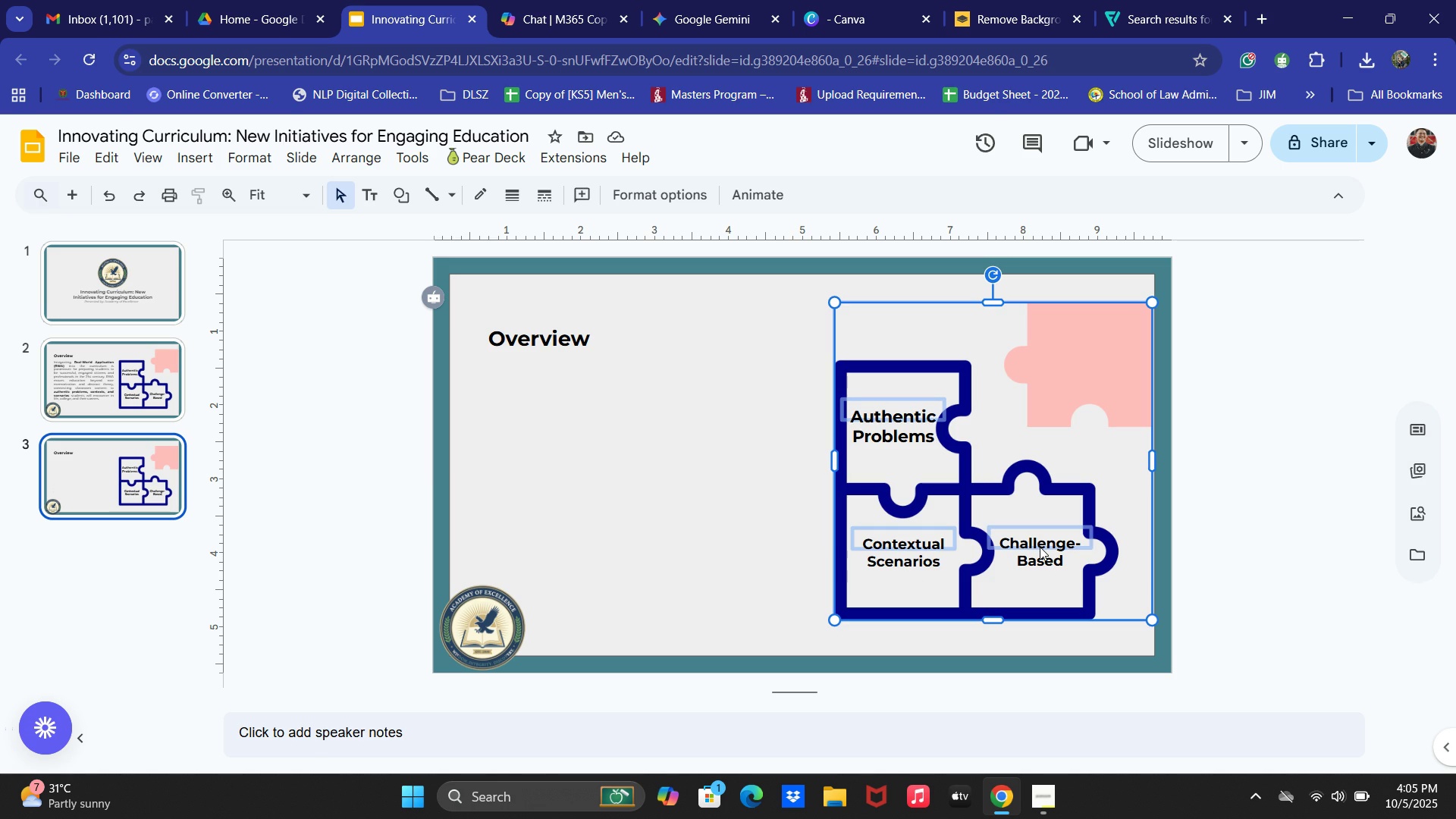 
key(Shift+ShiftLeft)
 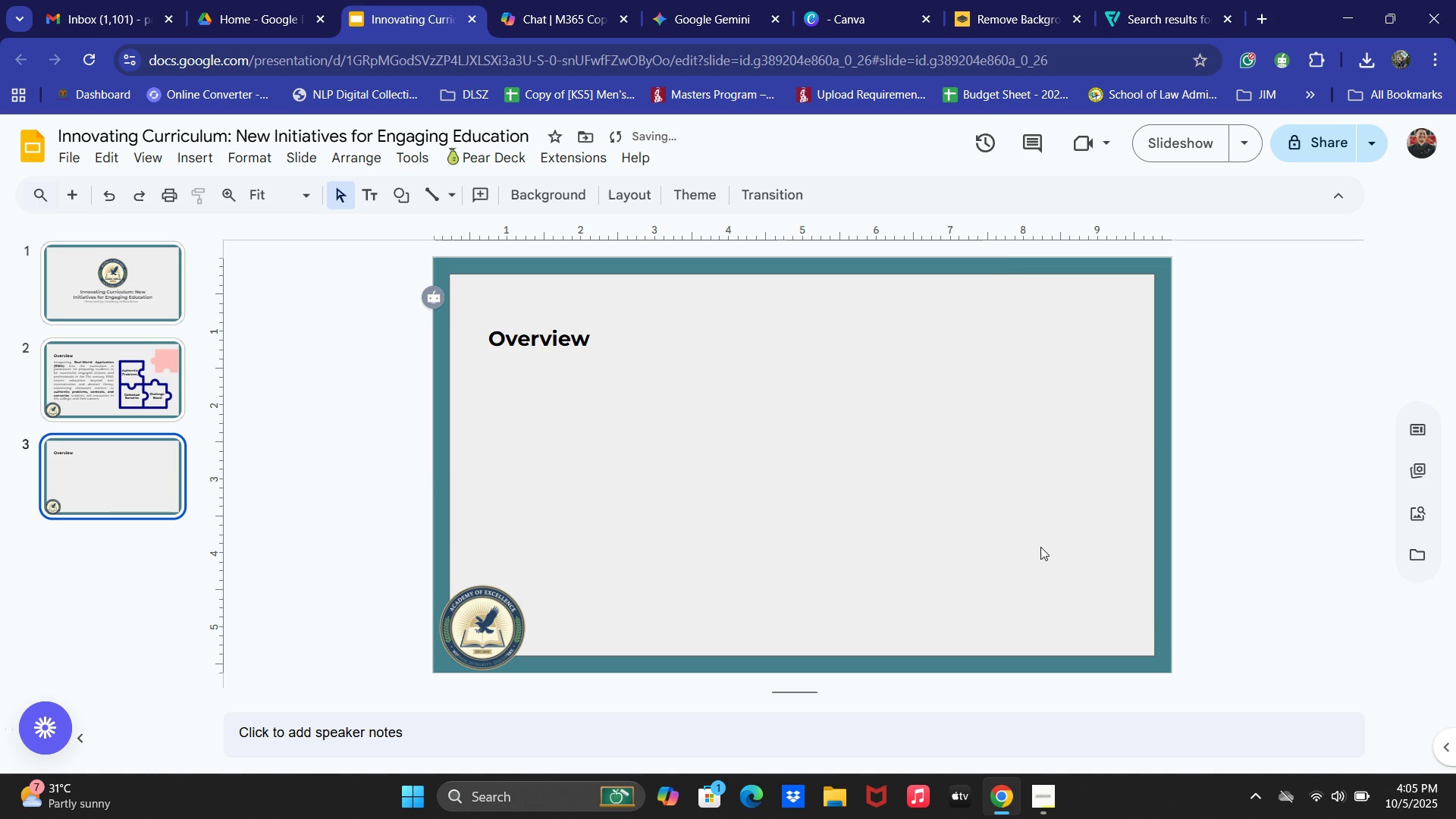 
key(Backspace)
 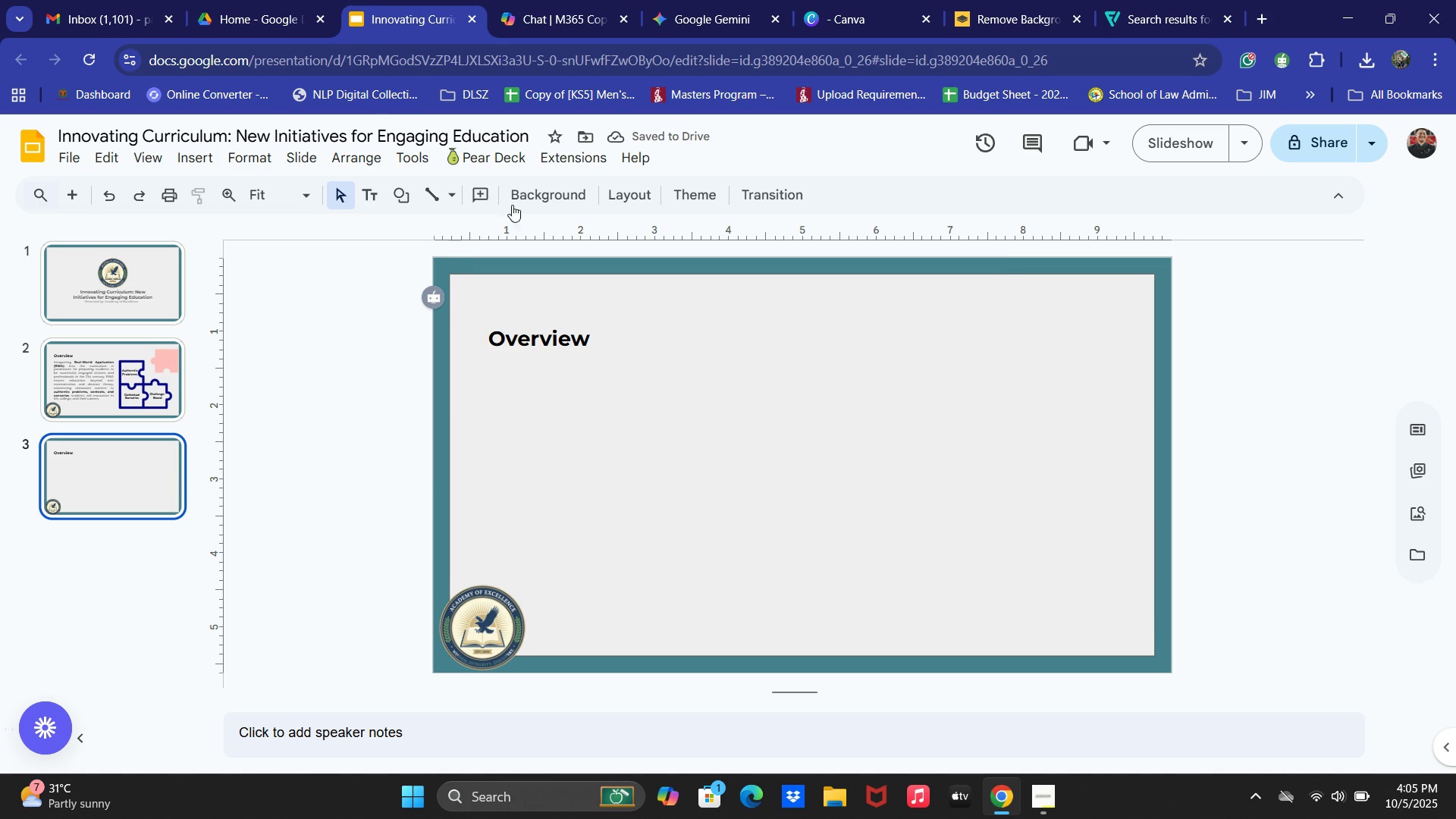 
key(Alt+AltLeft)
 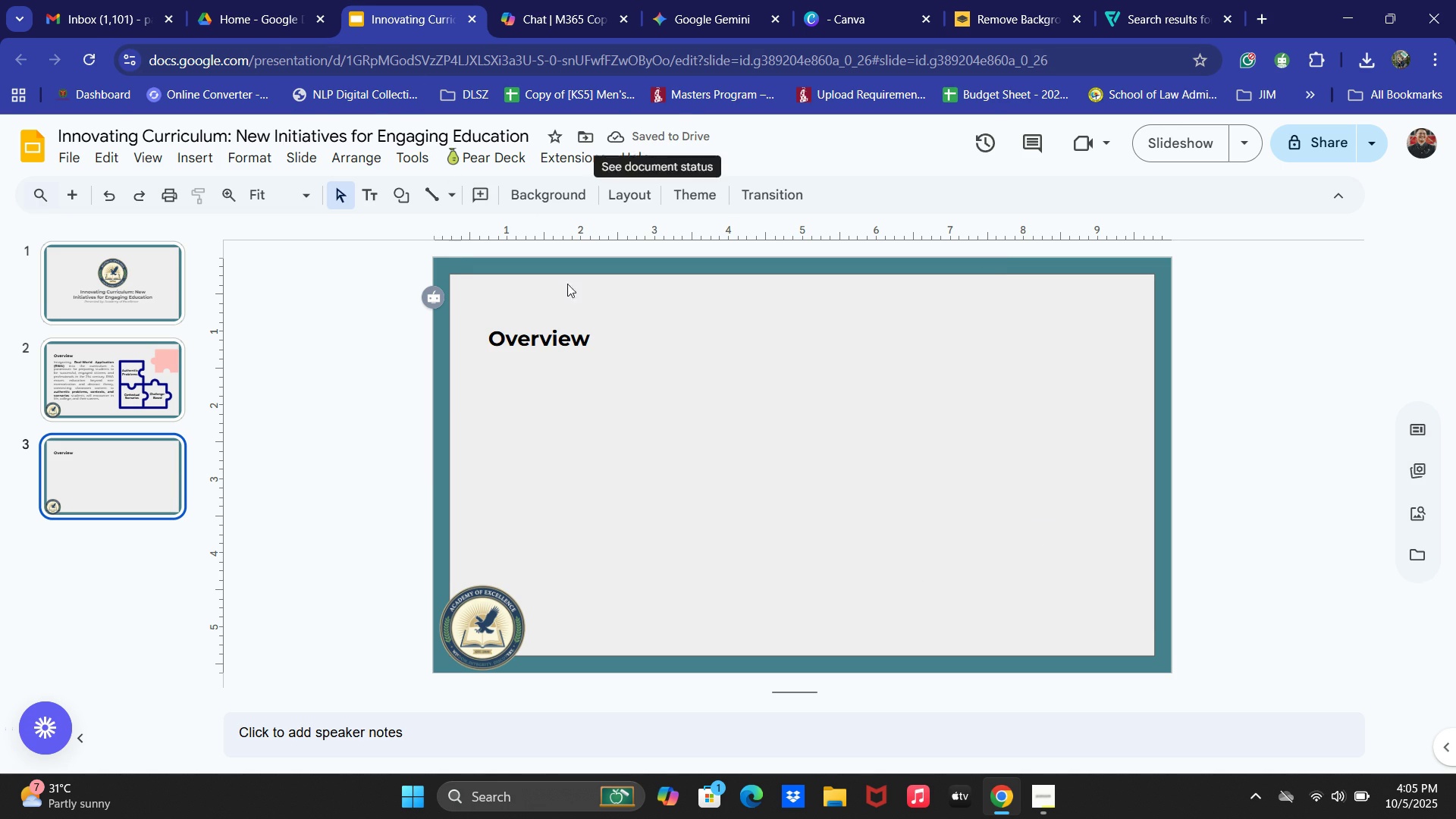 
key(Alt+Tab)